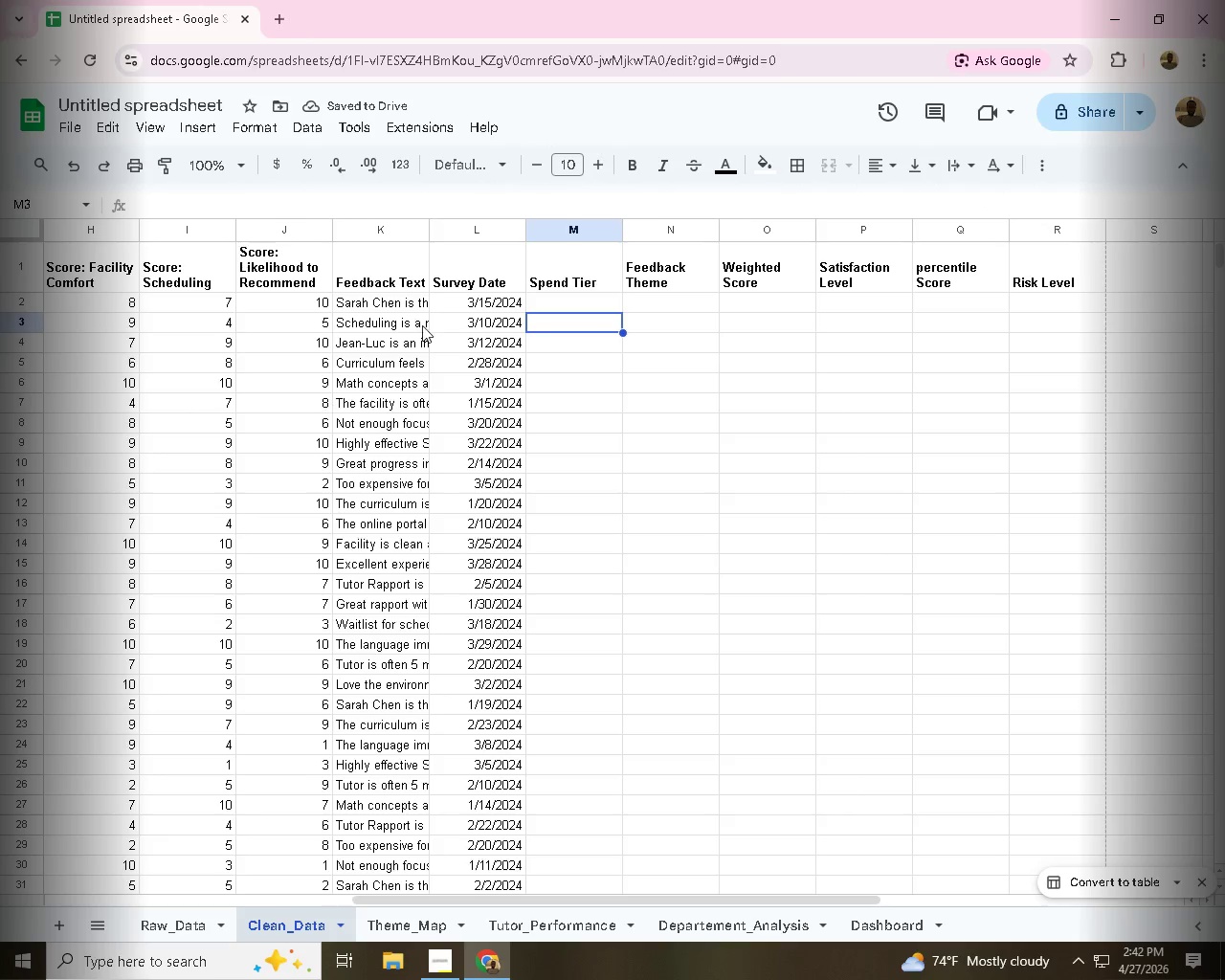 
left_click([405, 332])
 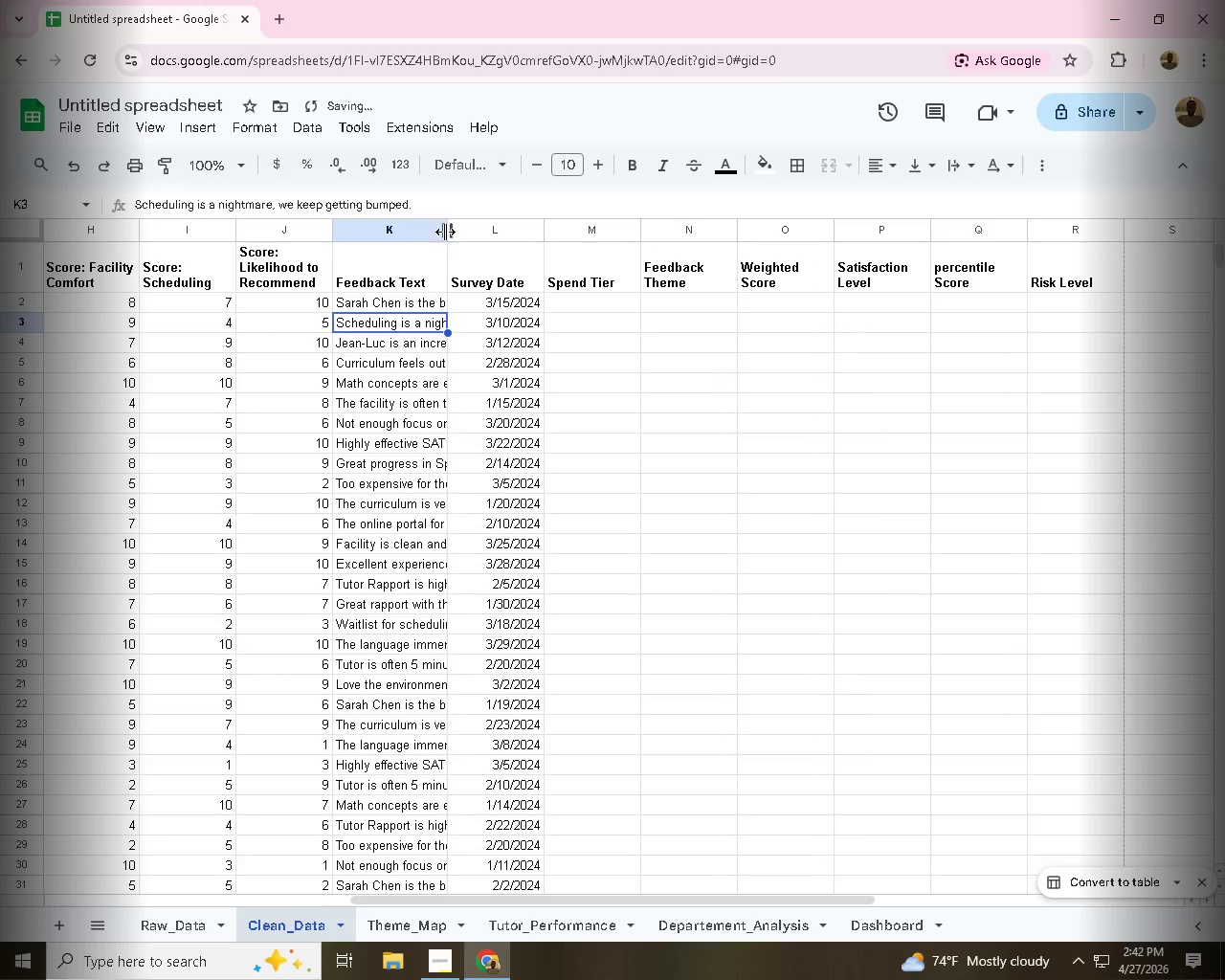 
left_click_drag(start_coordinate=[431, 228], to_coordinate=[448, 229])
 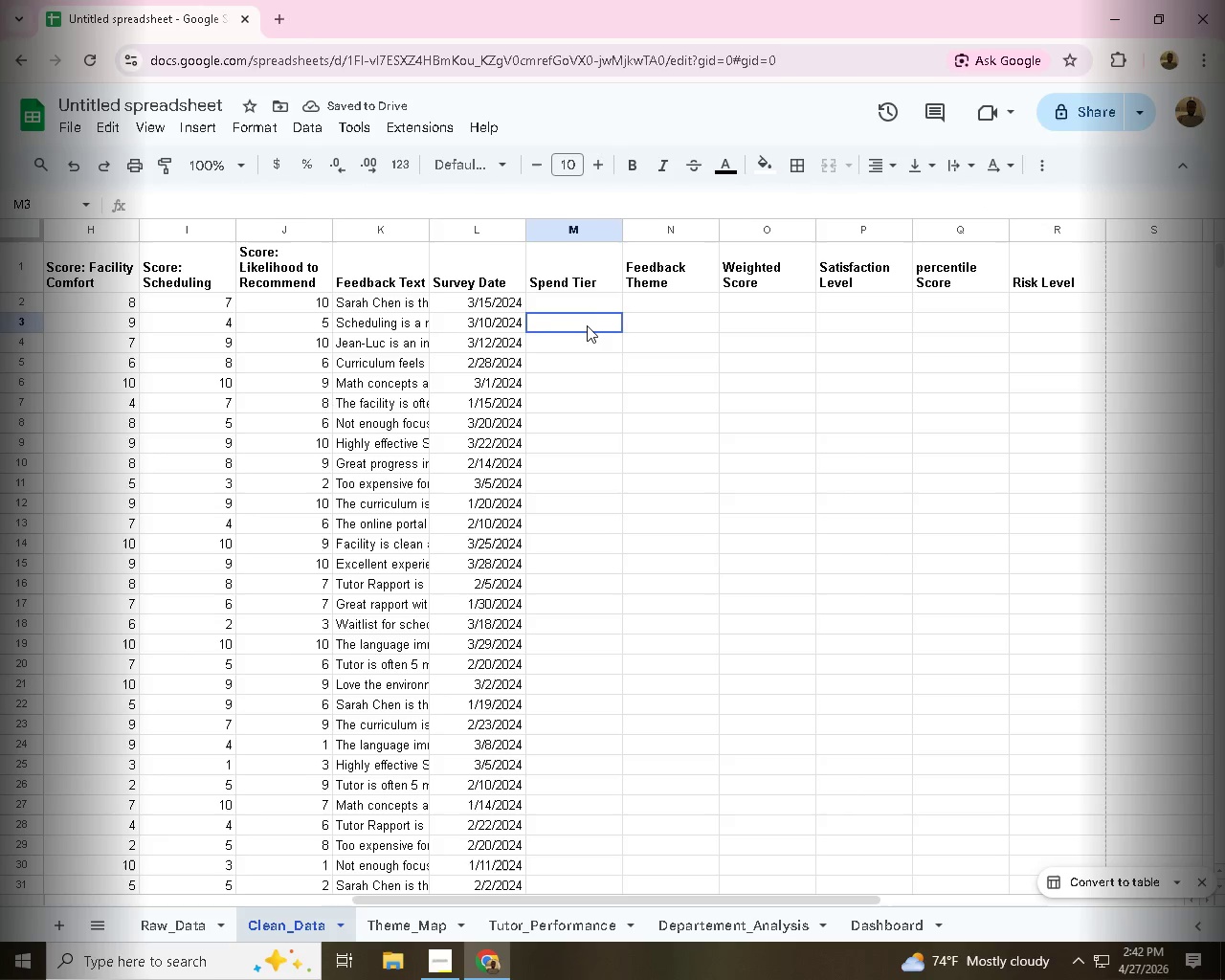 
left_click([408, 337])
 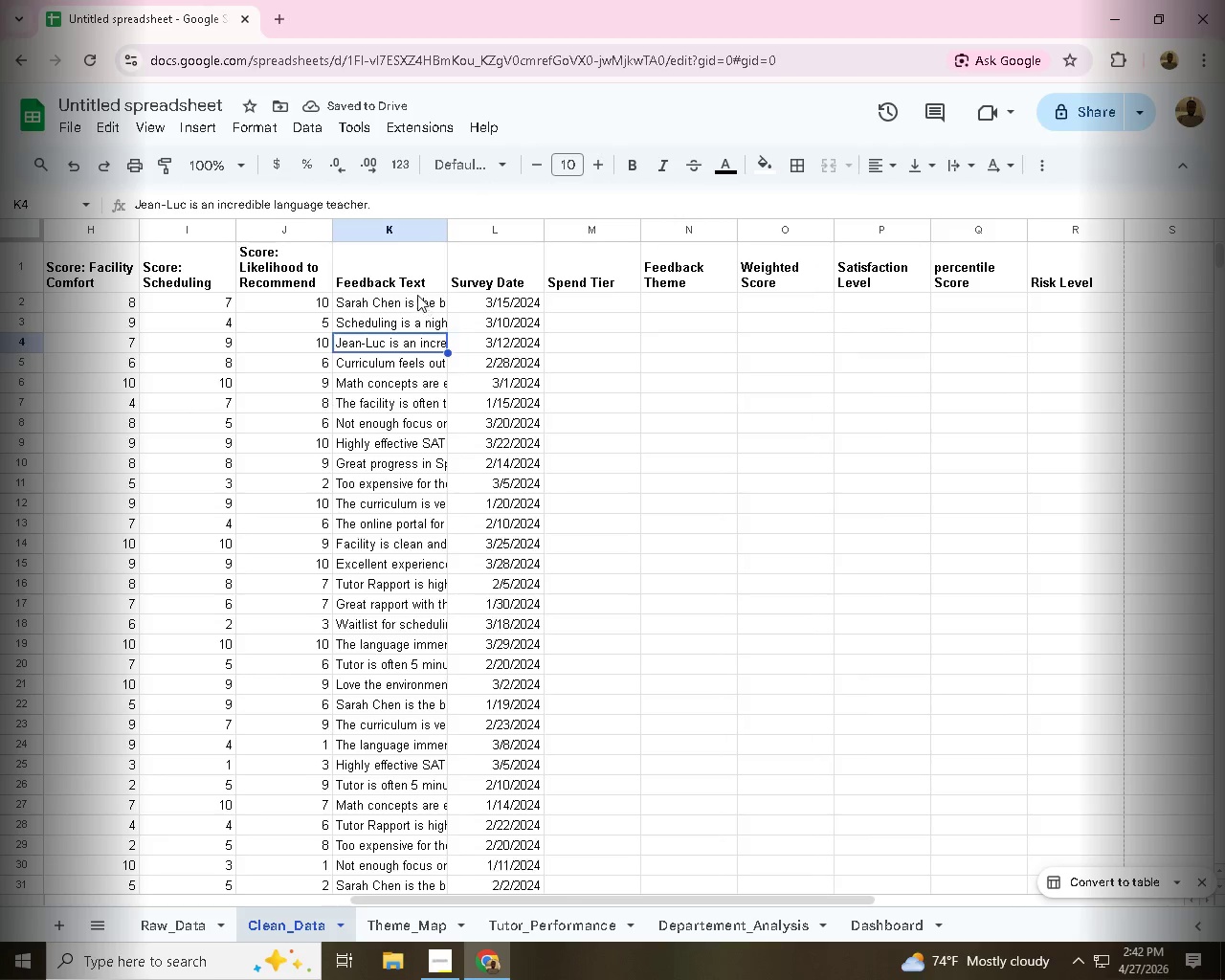 
left_click([417, 295])
 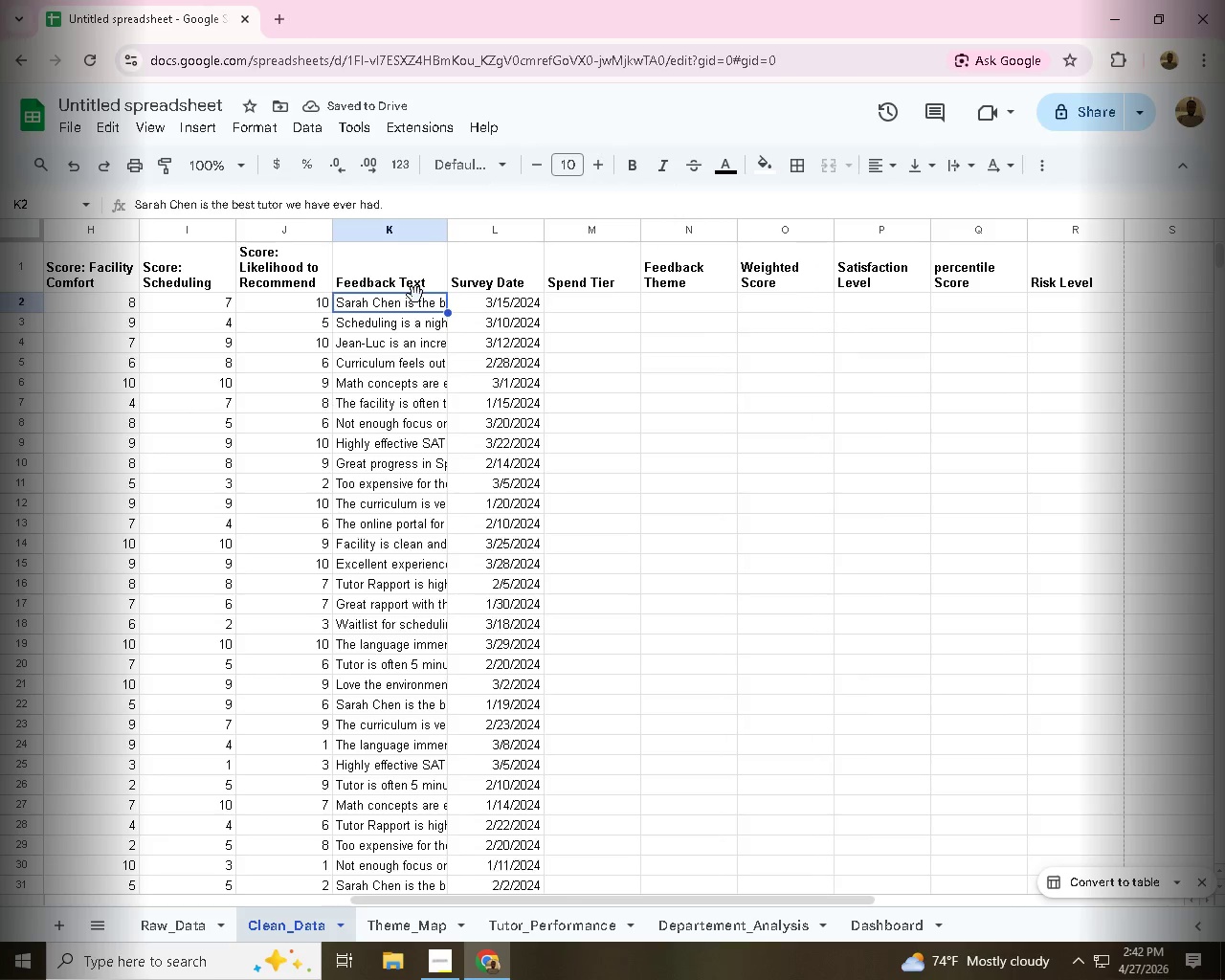 
left_click_drag(start_coordinate=[448, 227], to_coordinate=[467, 227])
 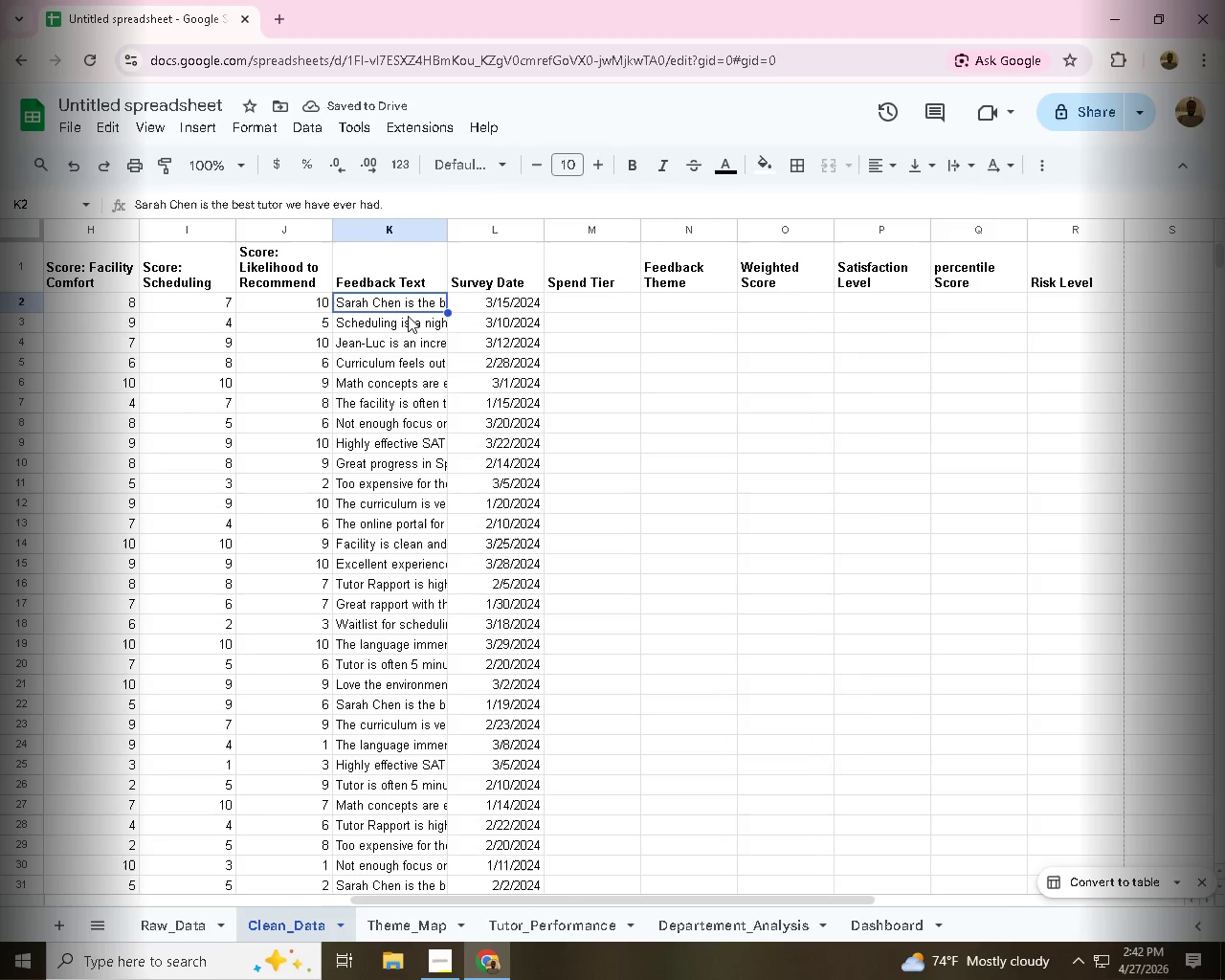 
left_click([411, 366])
 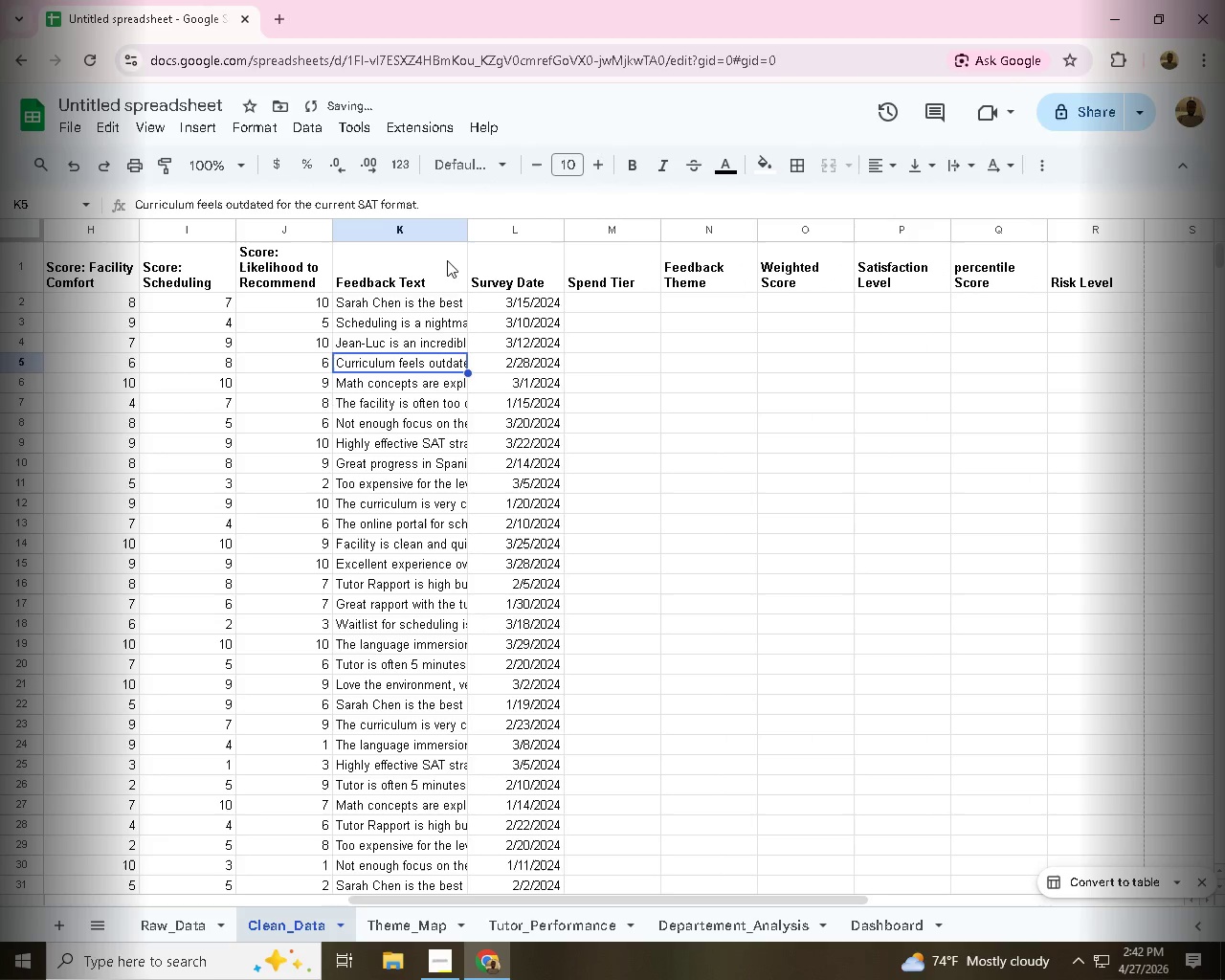 
left_click_drag(start_coordinate=[466, 230], to_coordinate=[512, 233])
 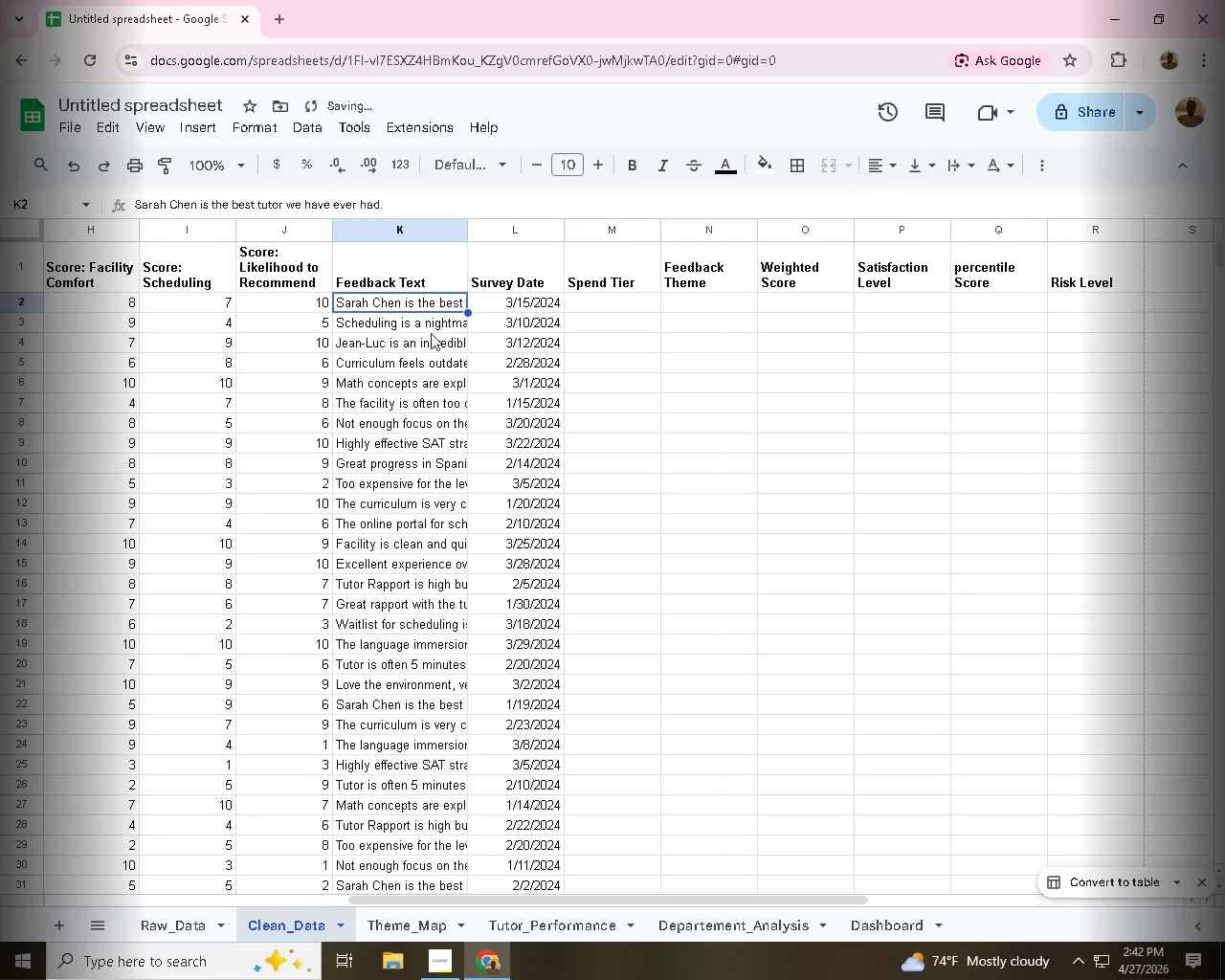 
left_click_drag(start_coordinate=[513, 234], to_coordinate=[559, 243])
 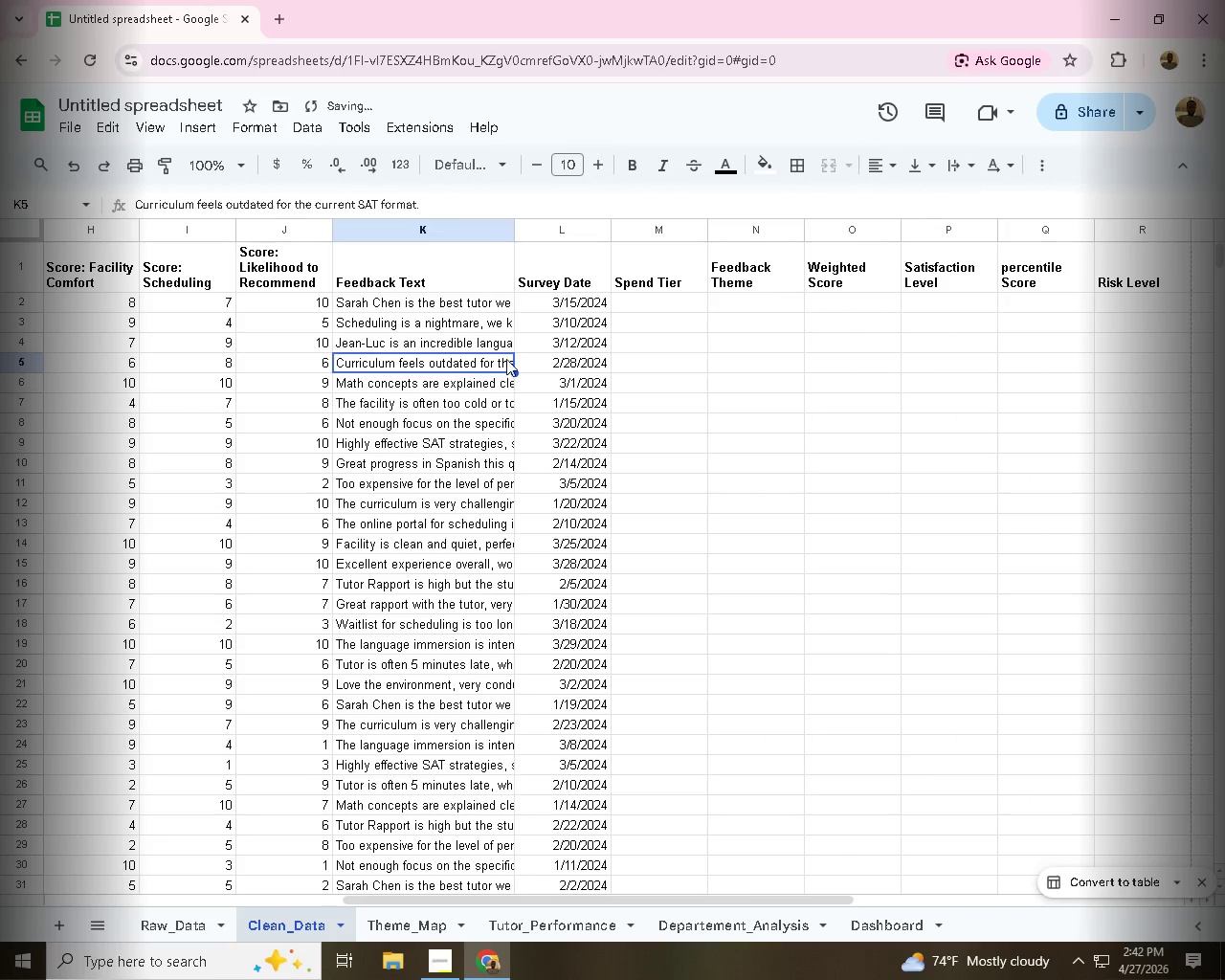 
left_click([501, 432])
 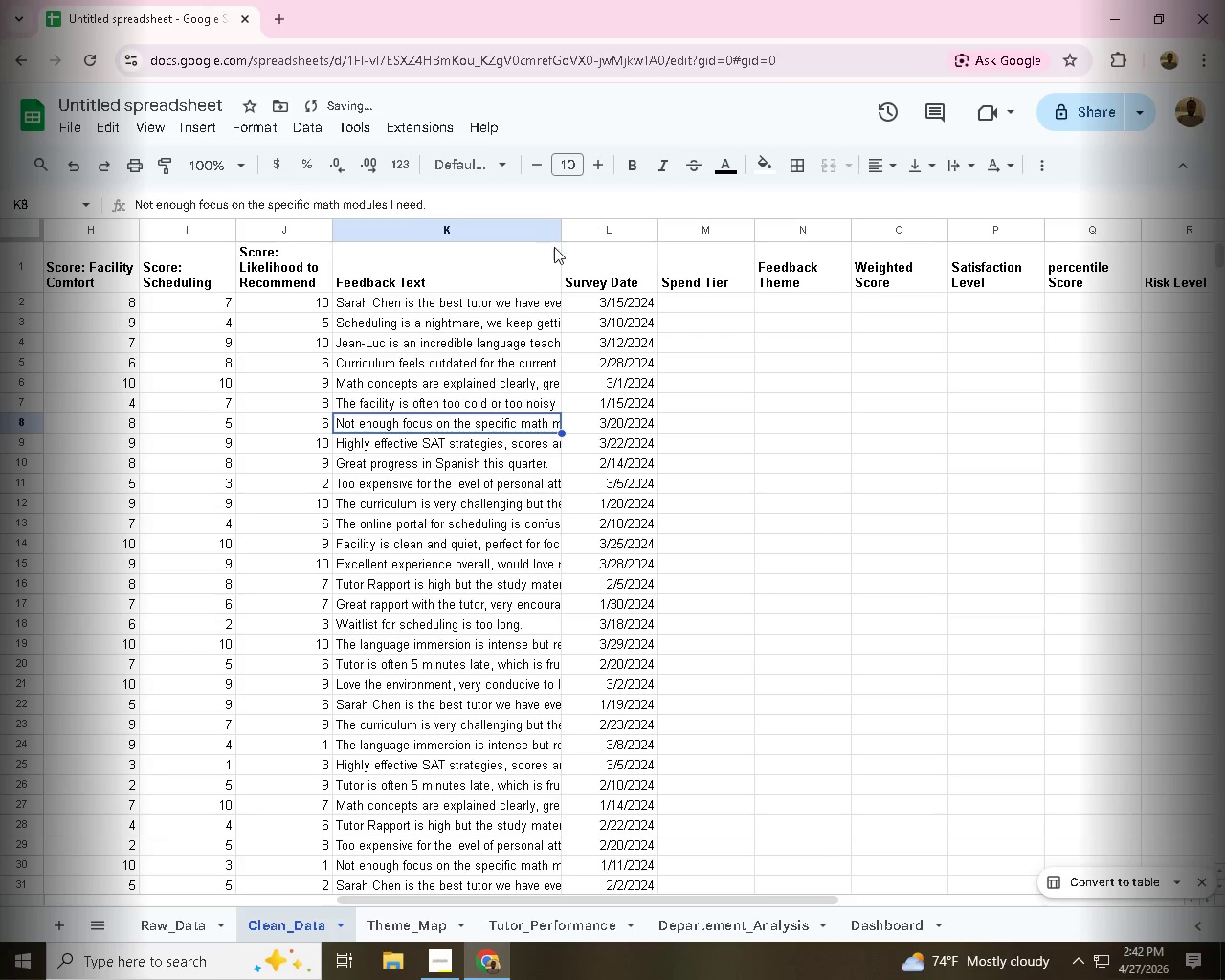 
left_click_drag(start_coordinate=[561, 232], to_coordinate=[725, 244])
 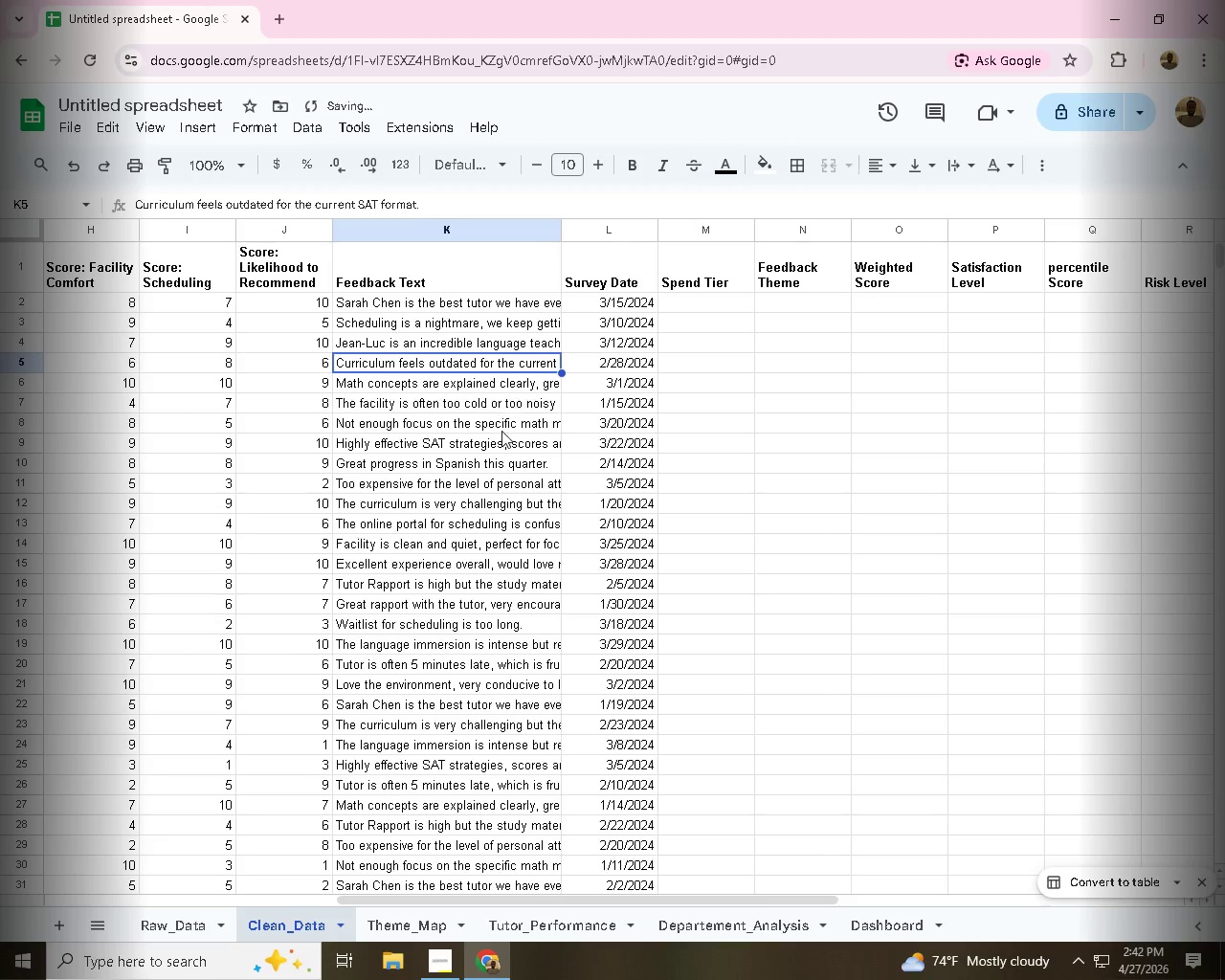 
left_click([597, 378])
 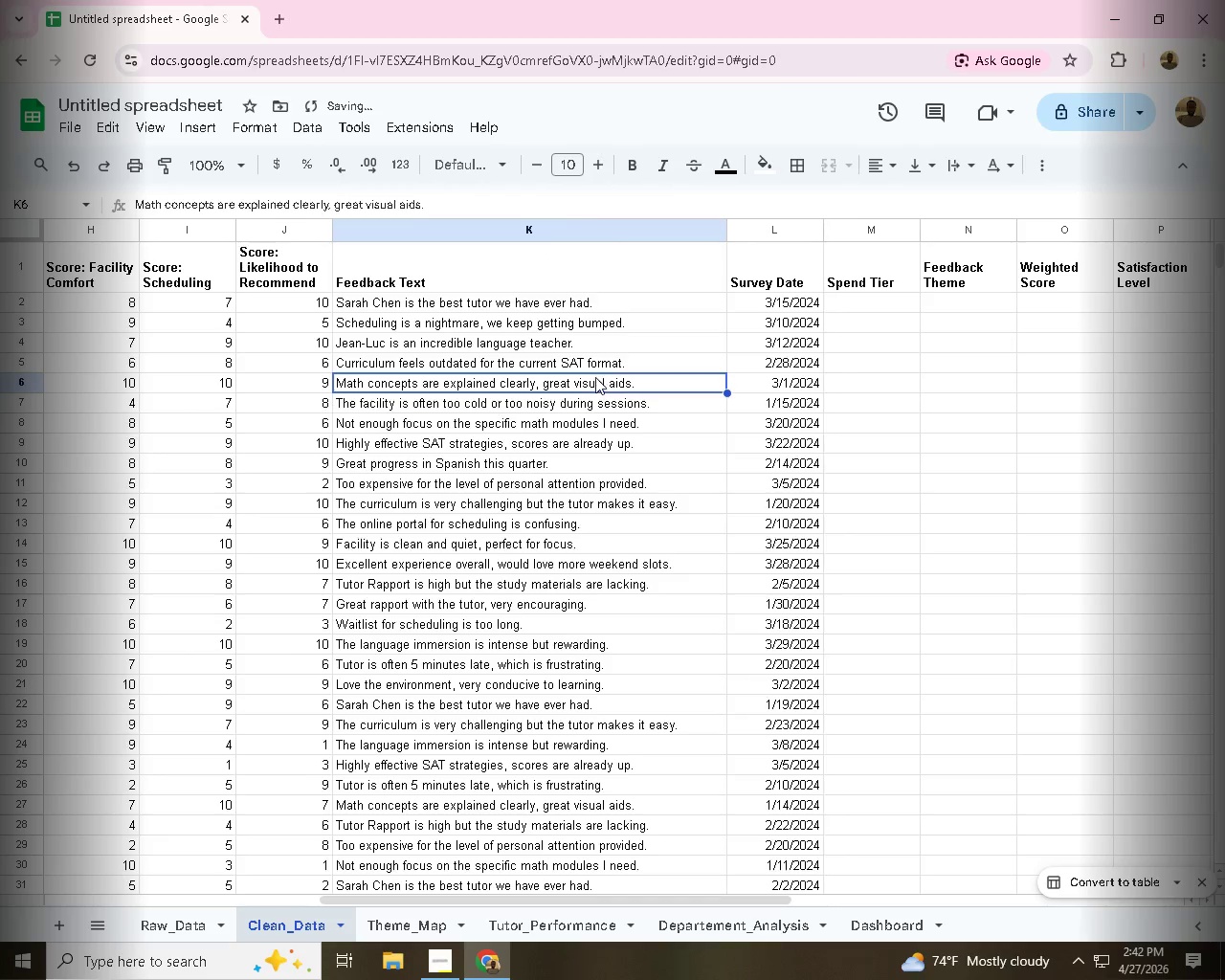 
left_click_drag(start_coordinate=[725, 225], to_coordinate=[685, 230])
 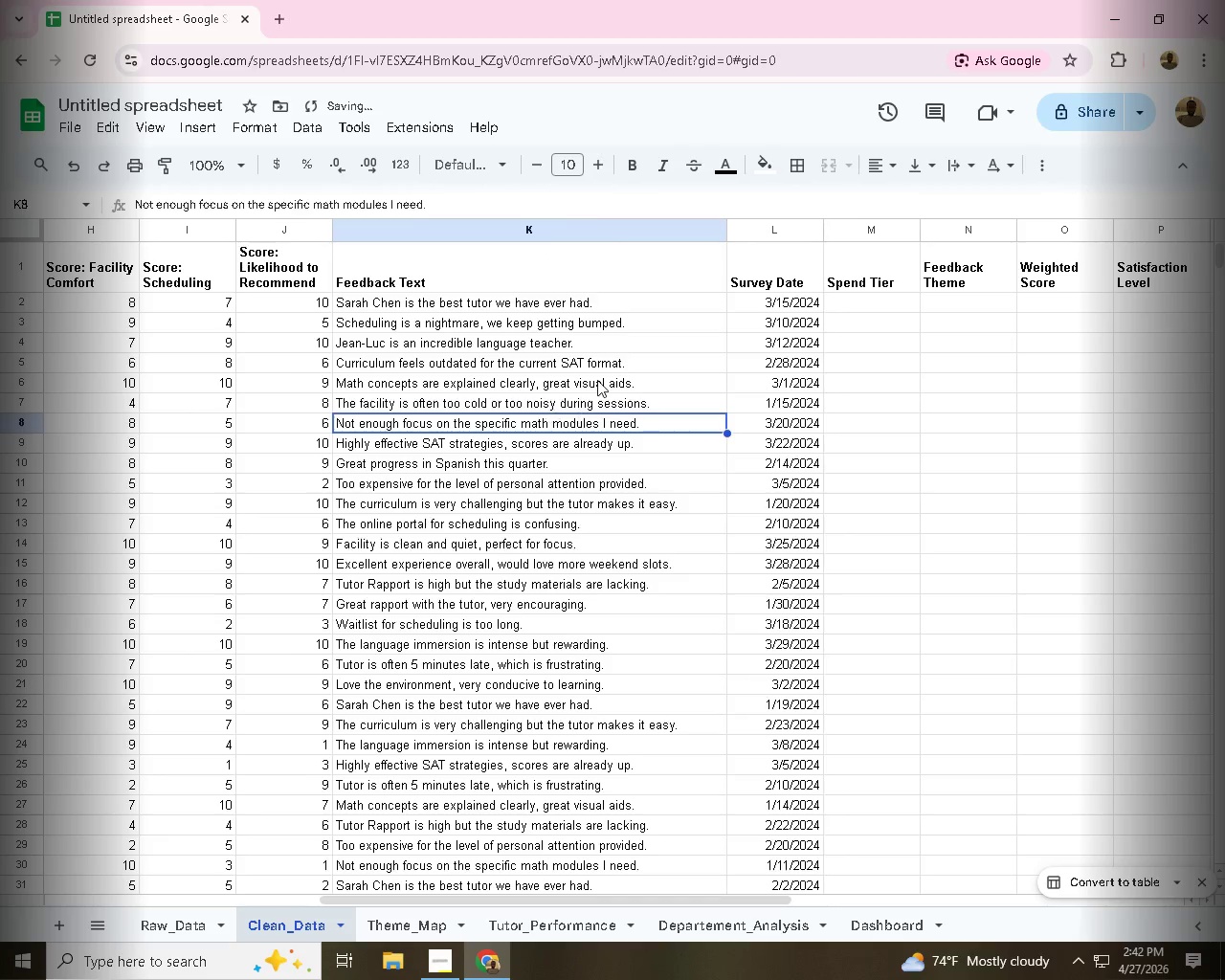 
left_click_drag(start_coordinate=[657, 899], to_coordinate=[755, 900])
 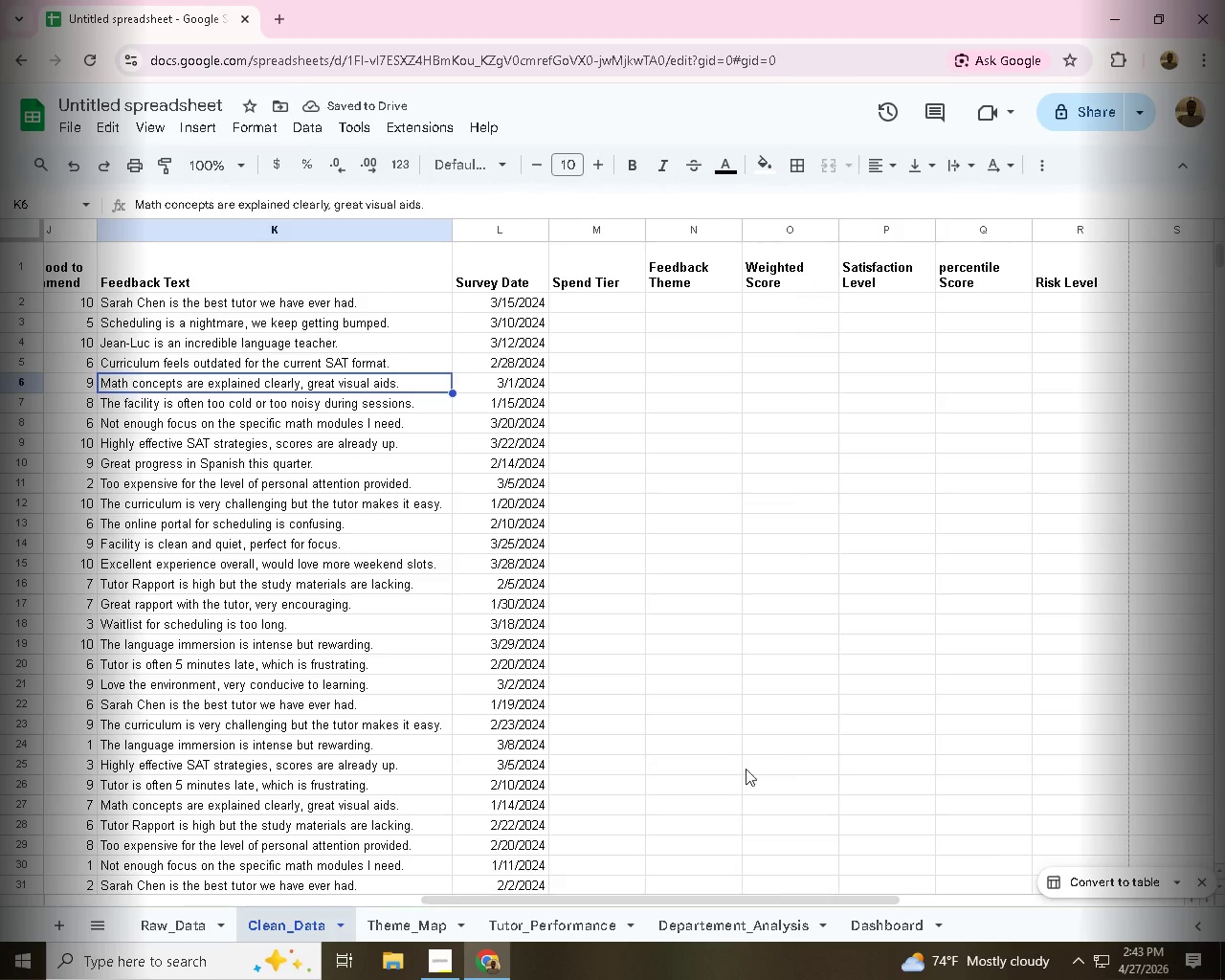 
left_click([608, 345])
 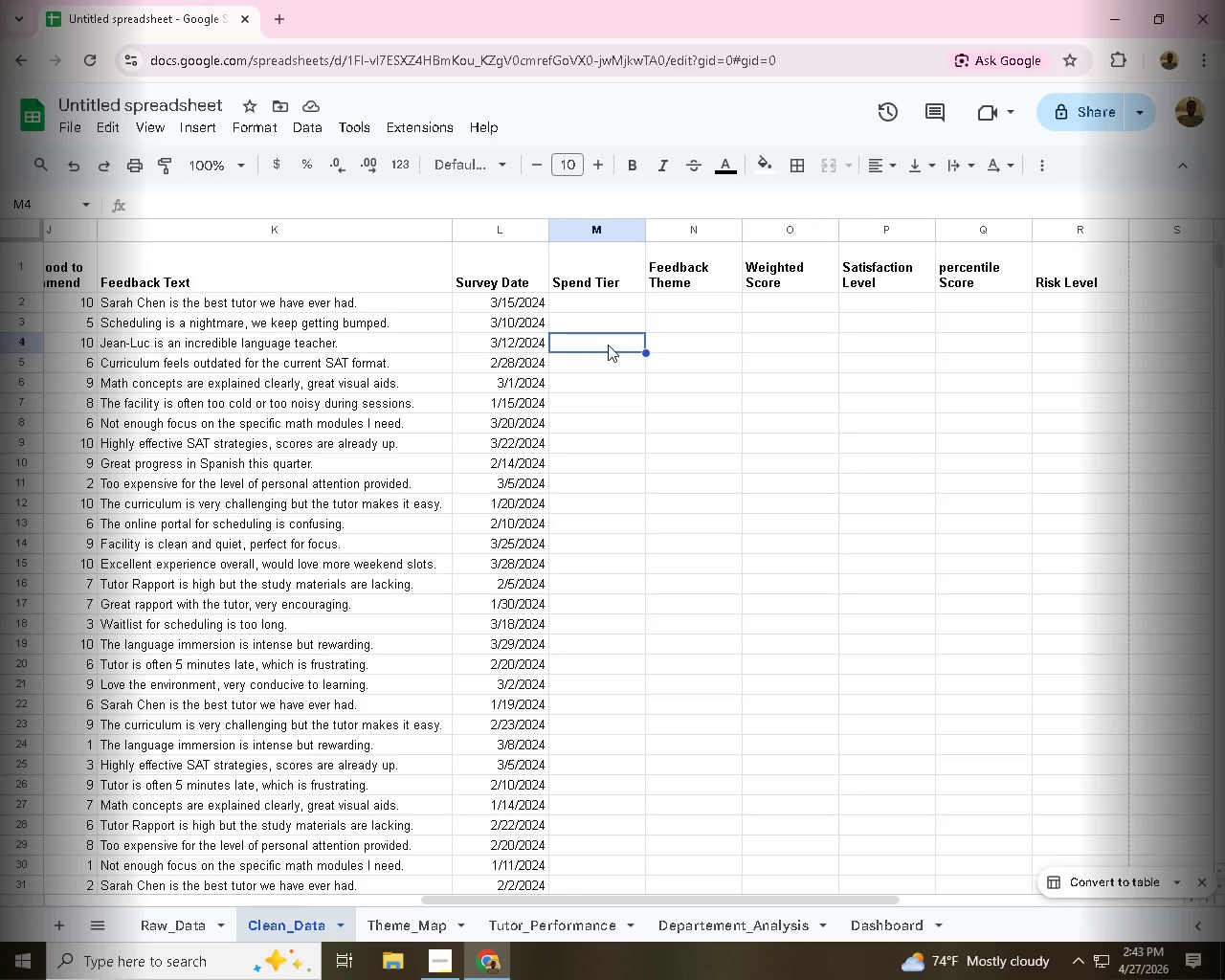 
wait(9.36)
 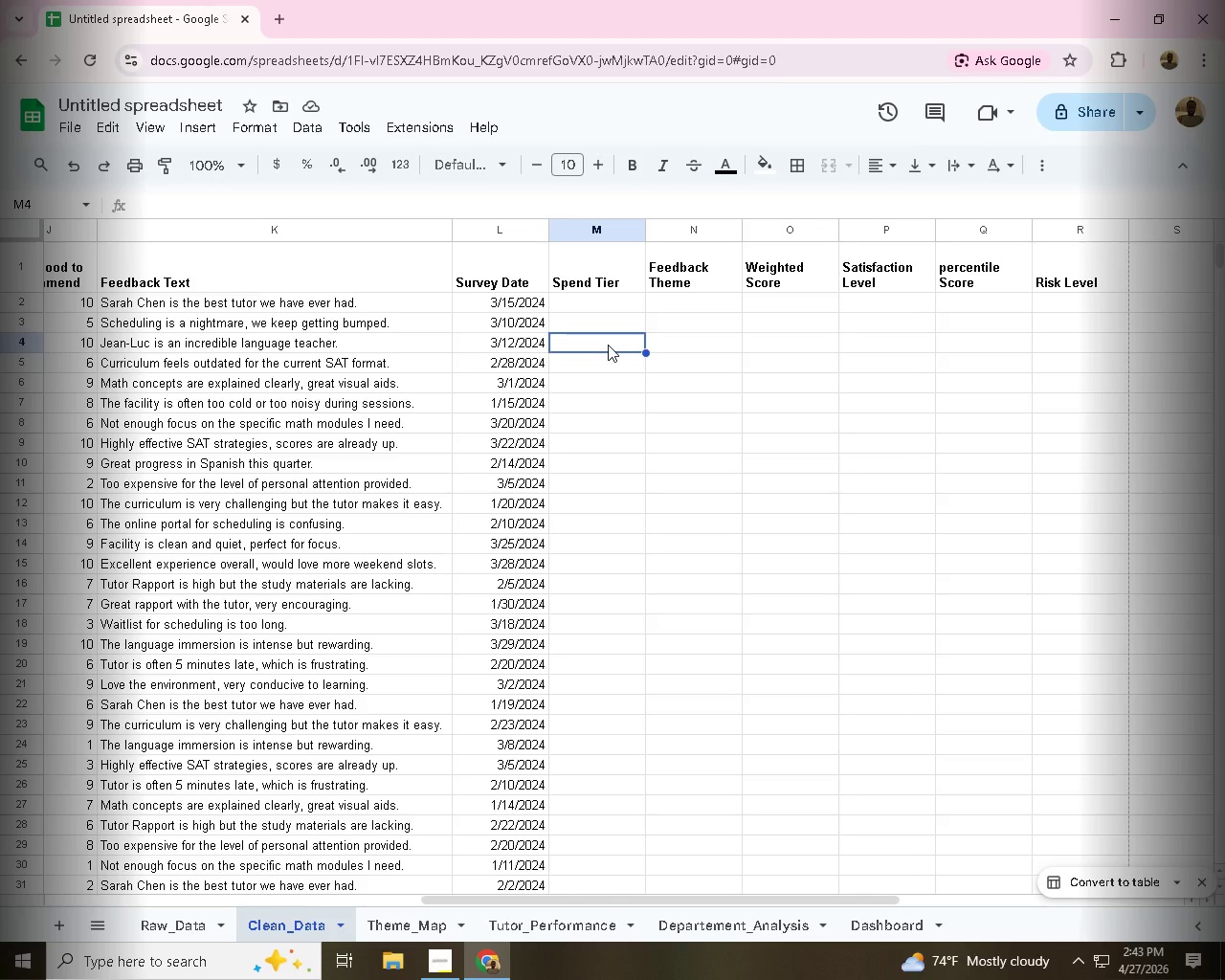 
left_click([608, 313])
 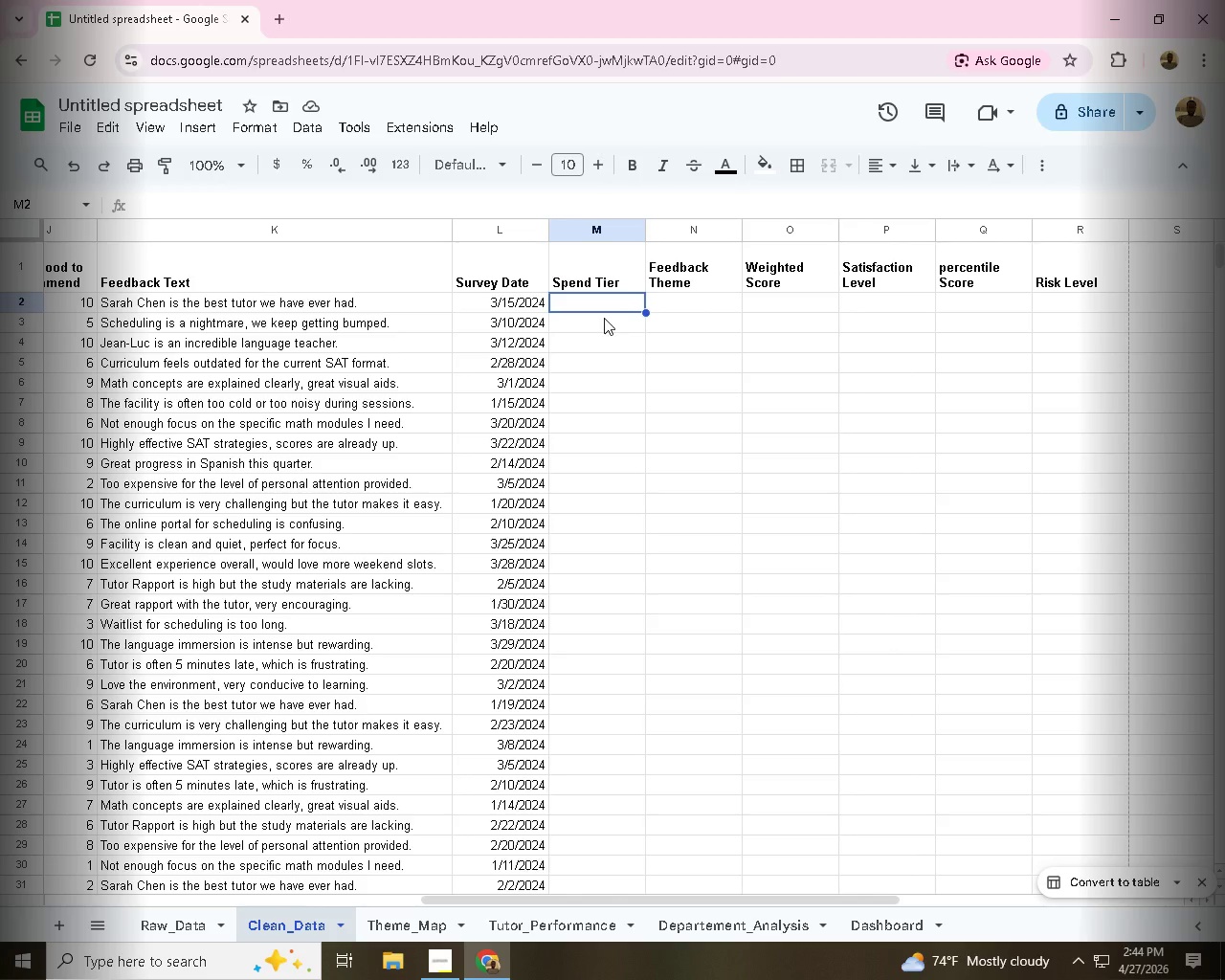 
wait(76.2)
 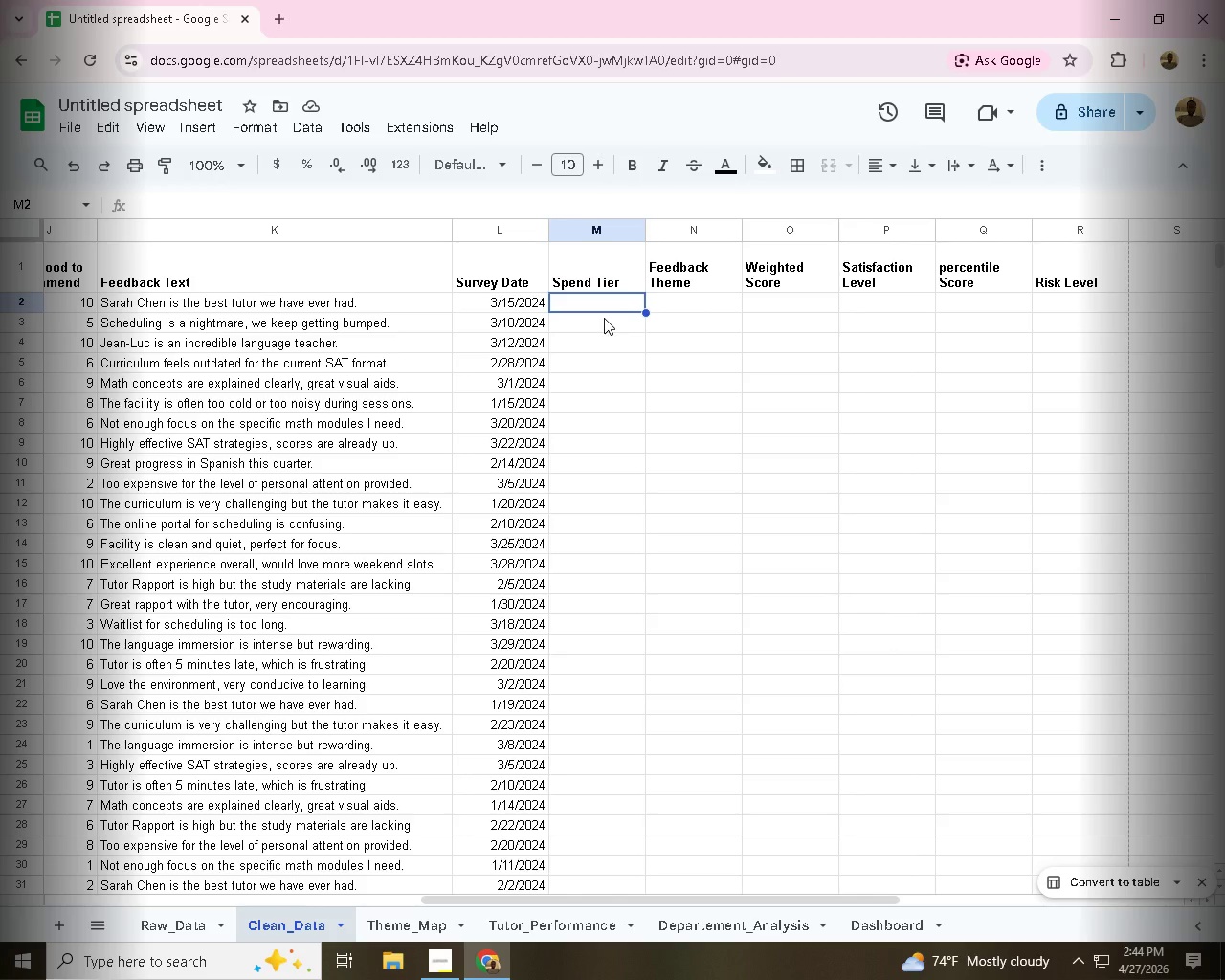 
left_click_drag(start_coordinate=[481, 896], to_coordinate=[37, 903])
 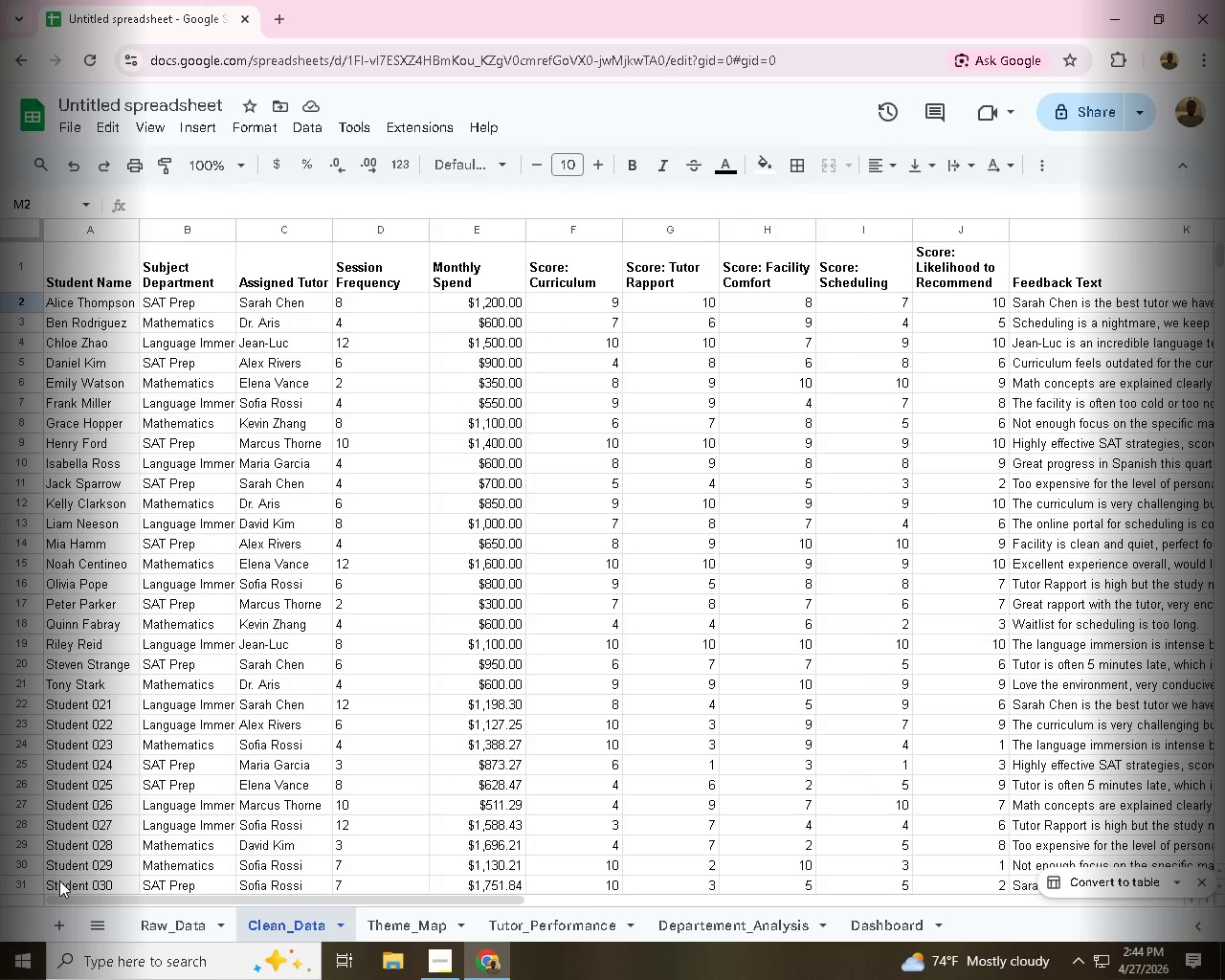 
left_click([82, 459])
 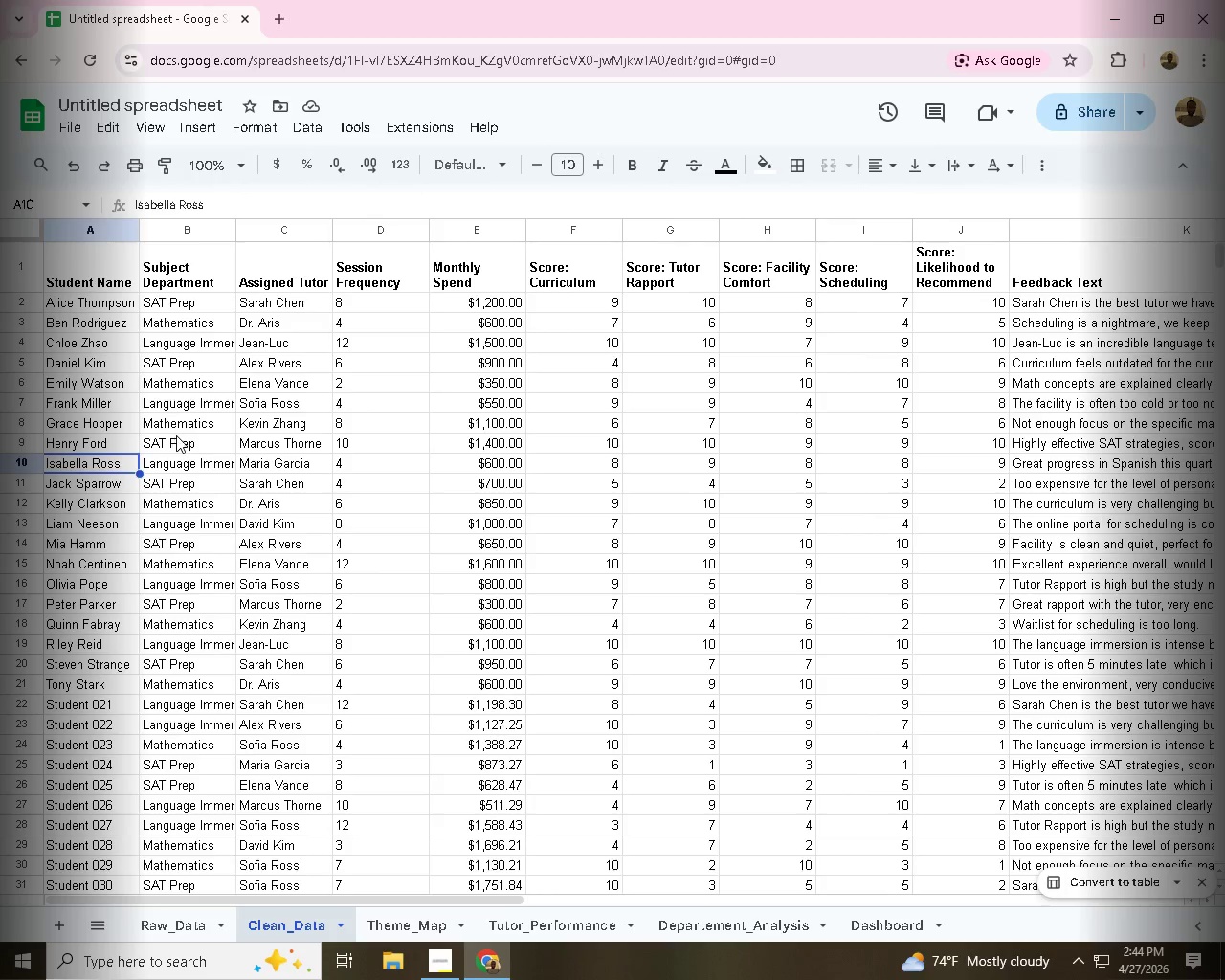 
left_click([176, 435])
 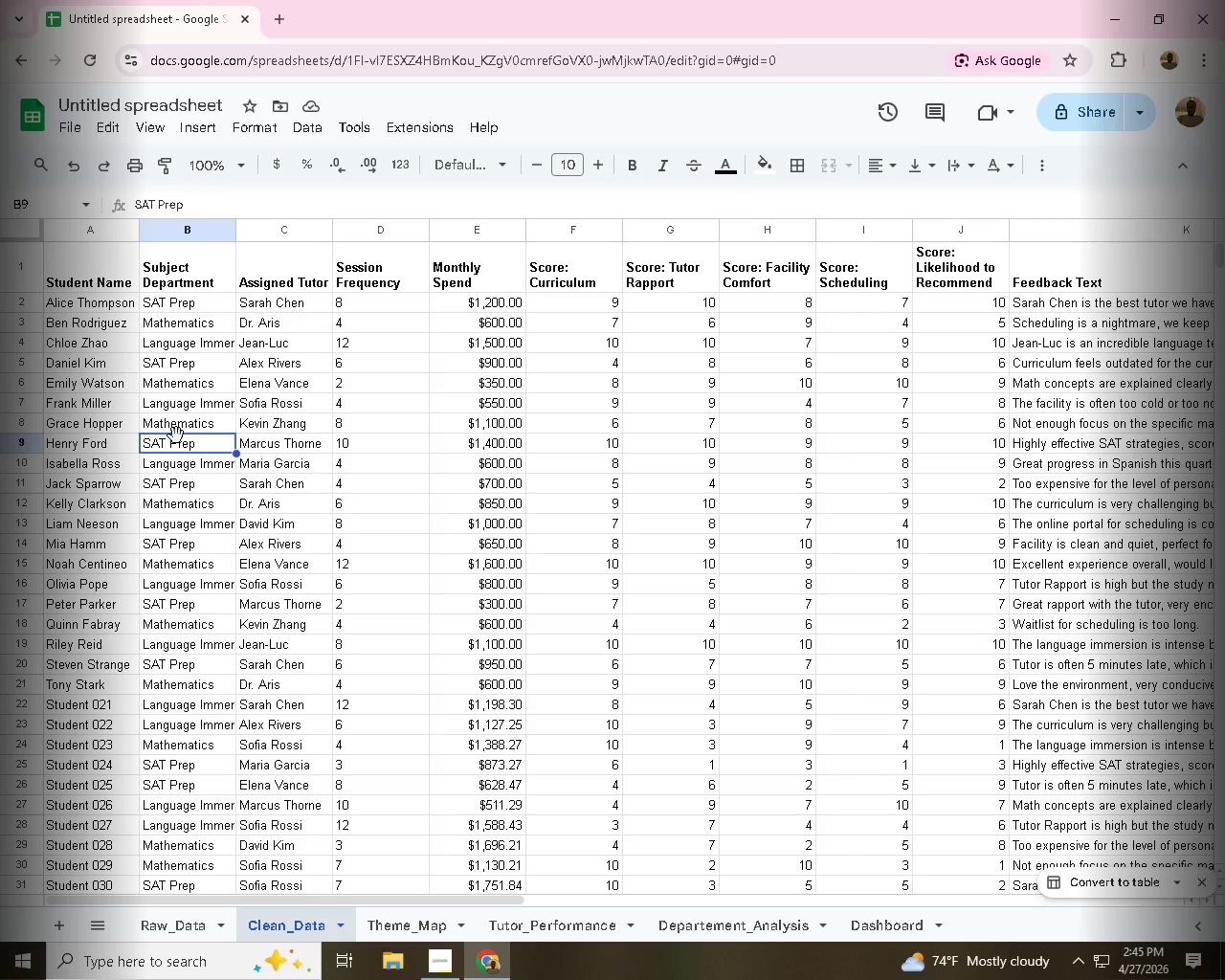 
wait(53.45)
 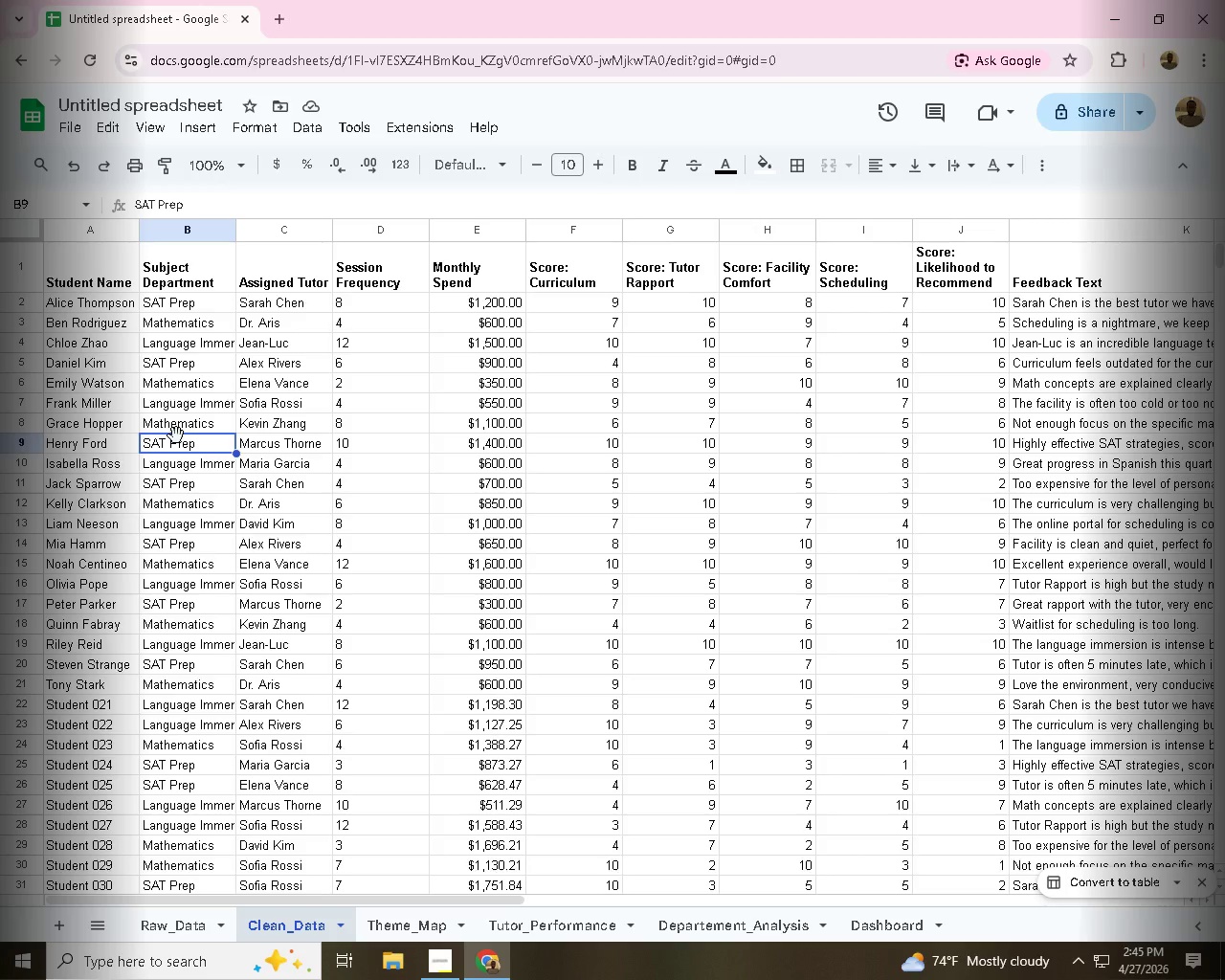 
left_click_drag(start_coordinate=[409, 895], to_coordinate=[741, 856])
 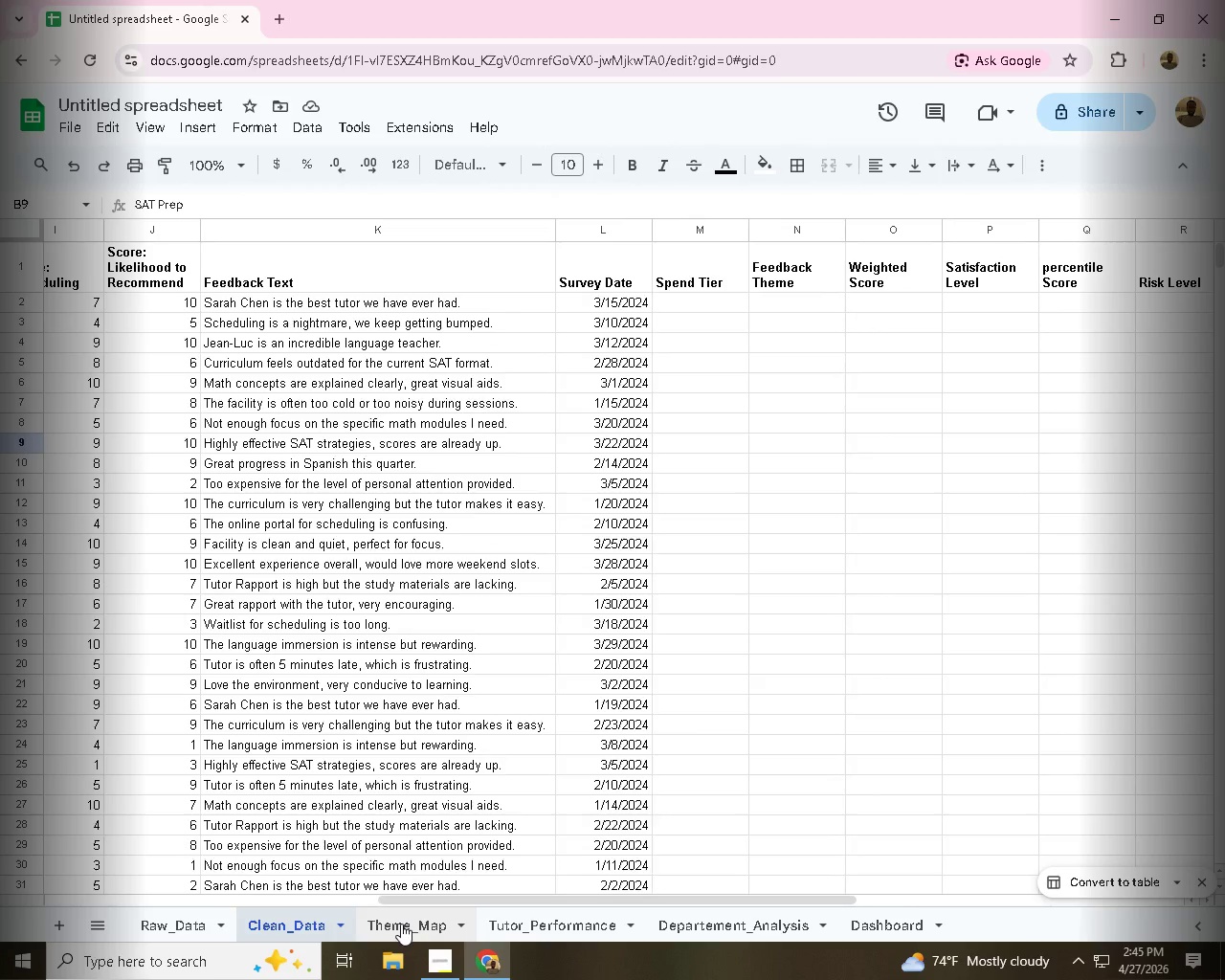 
wait(5.75)
 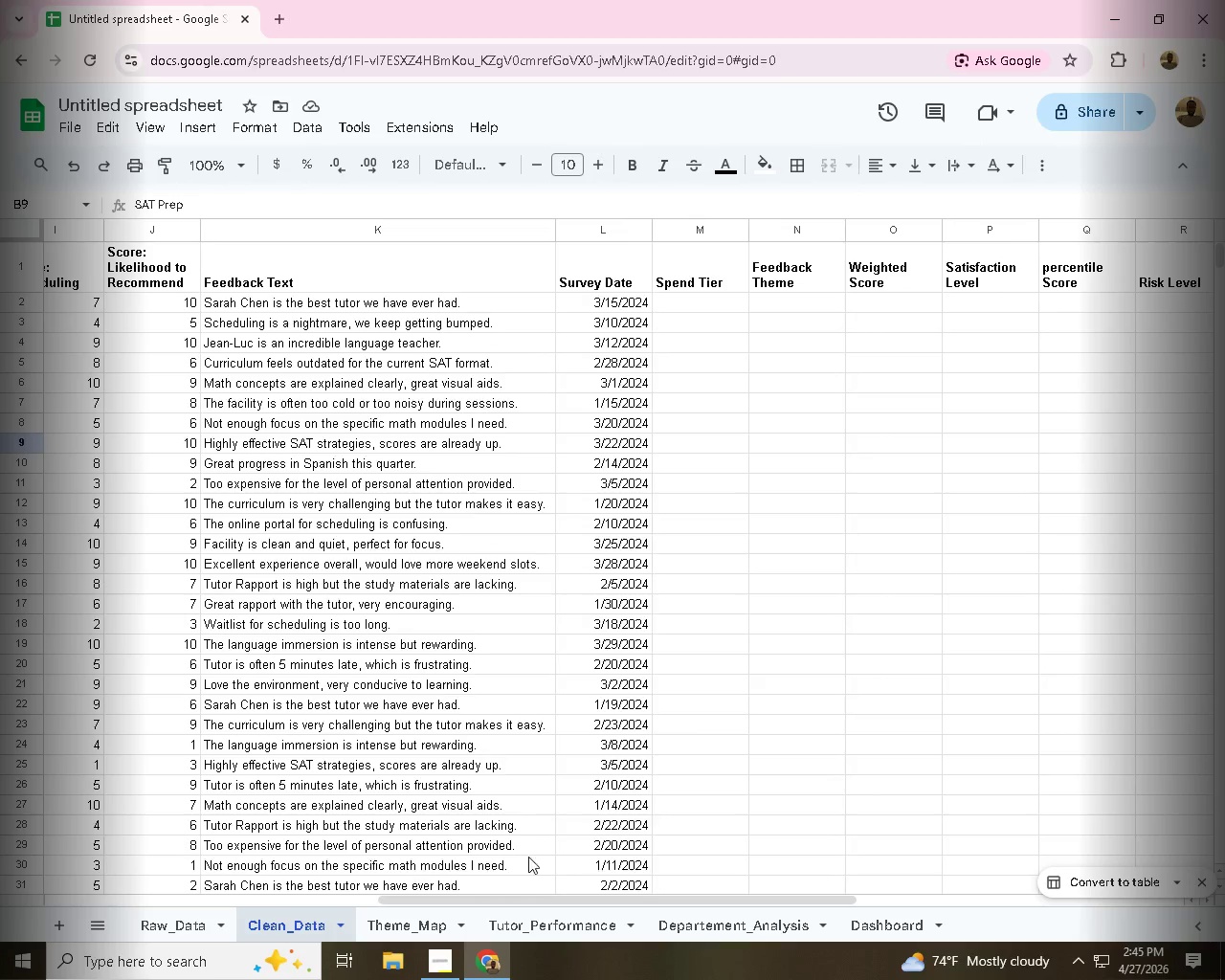 
left_click([427, 975])